 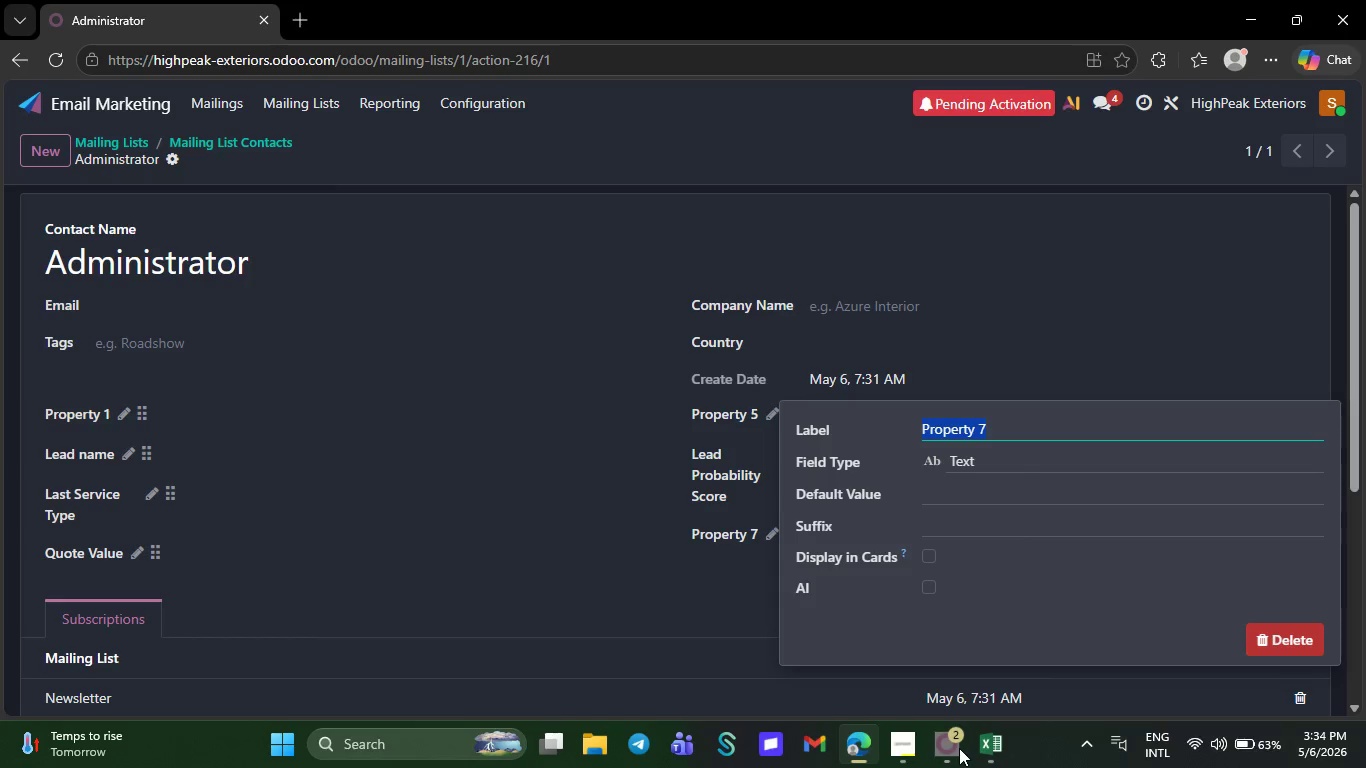 
key(Control+V)
 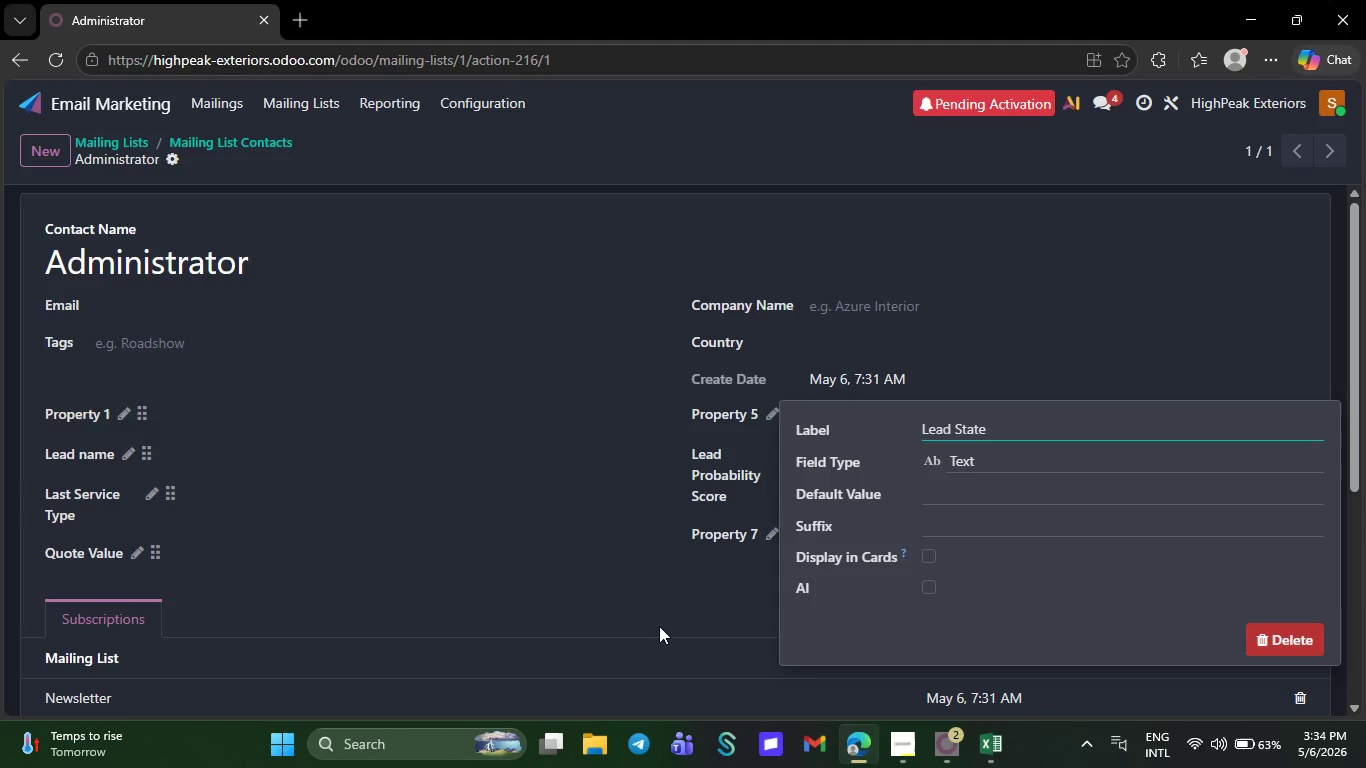 
left_click([658, 625])
 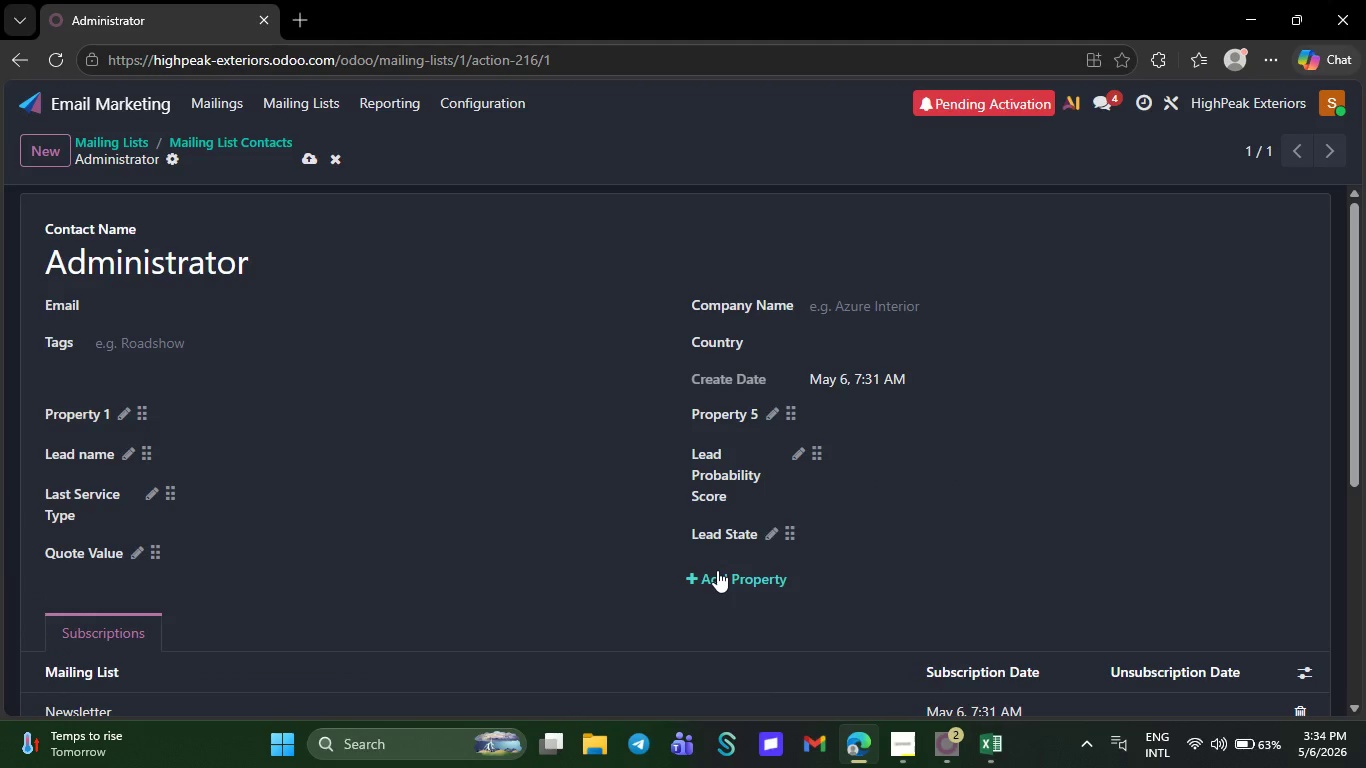 
left_click([717, 570])
 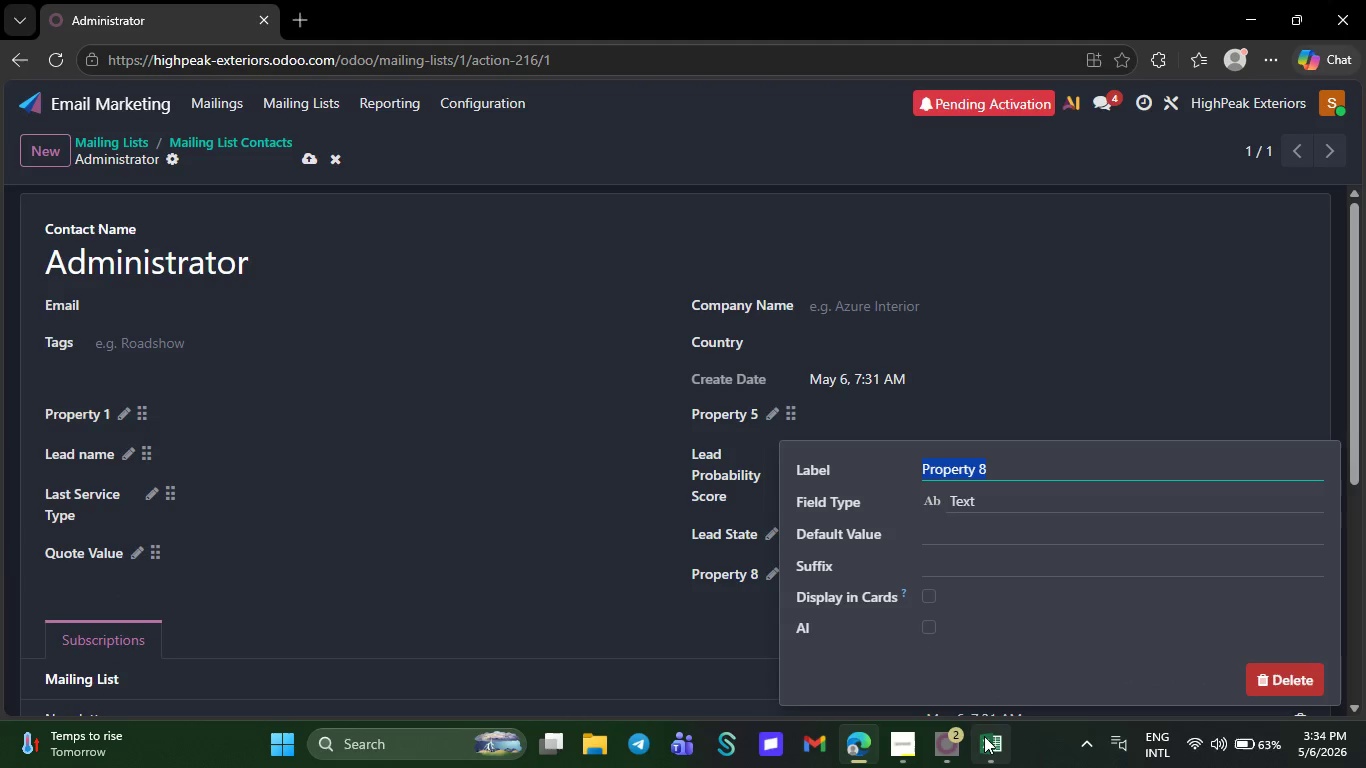 
left_click([984, 736])
 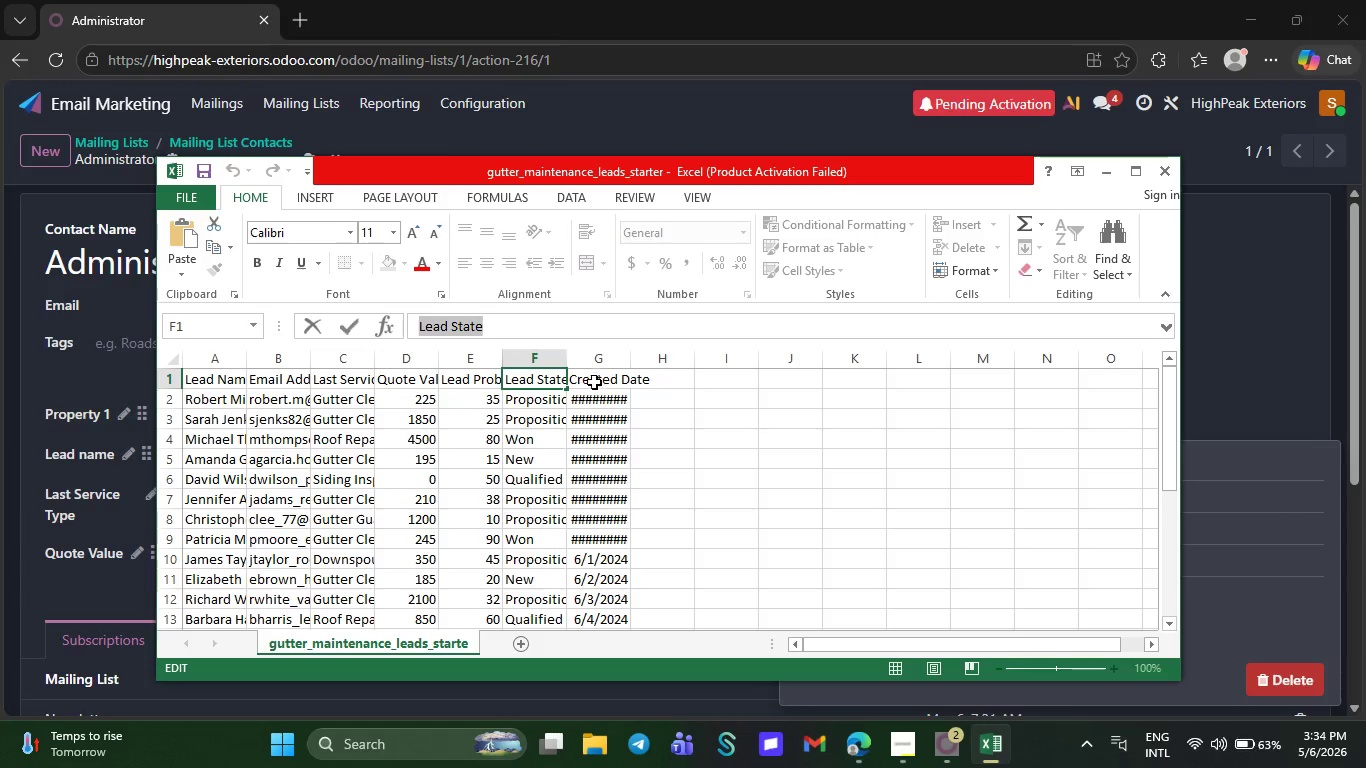 
left_click([596, 387])
 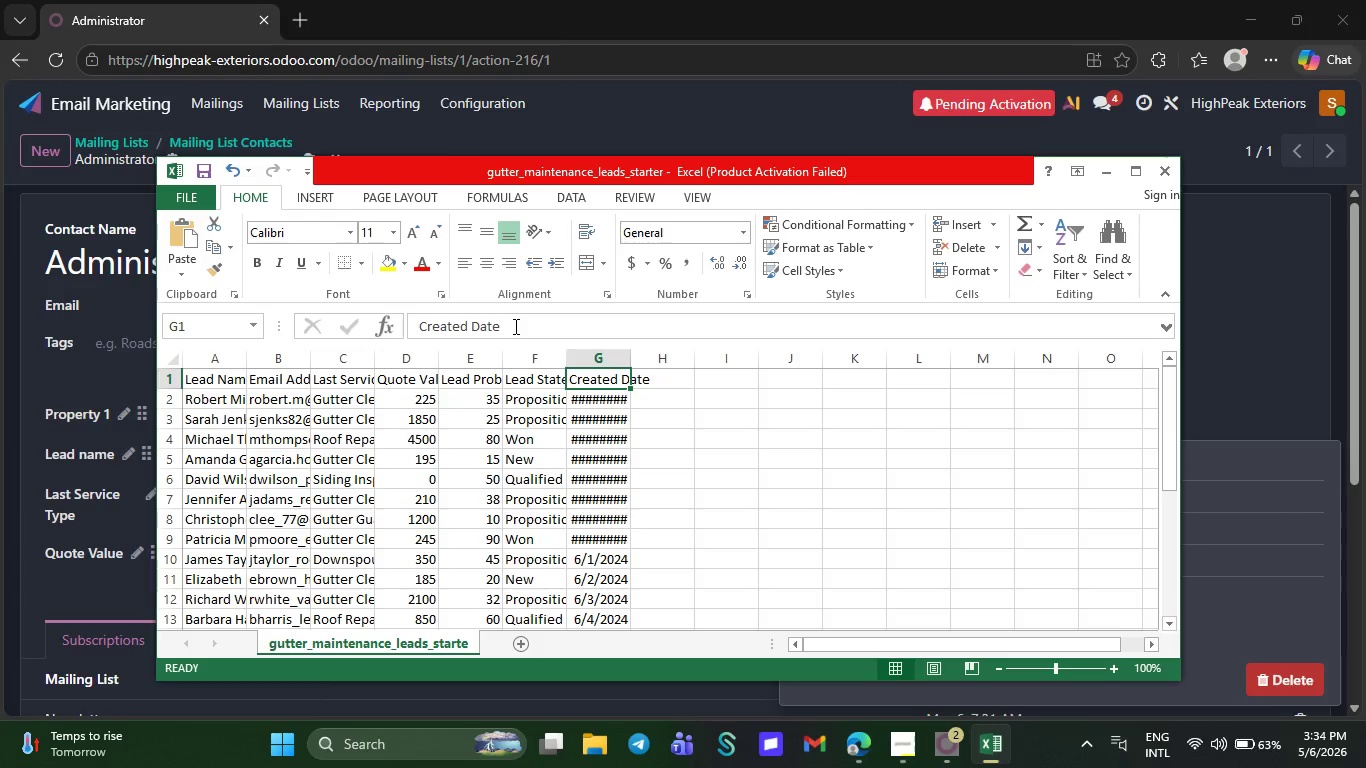 
left_click_drag(start_coordinate=[514, 326], to_coordinate=[419, 327])
 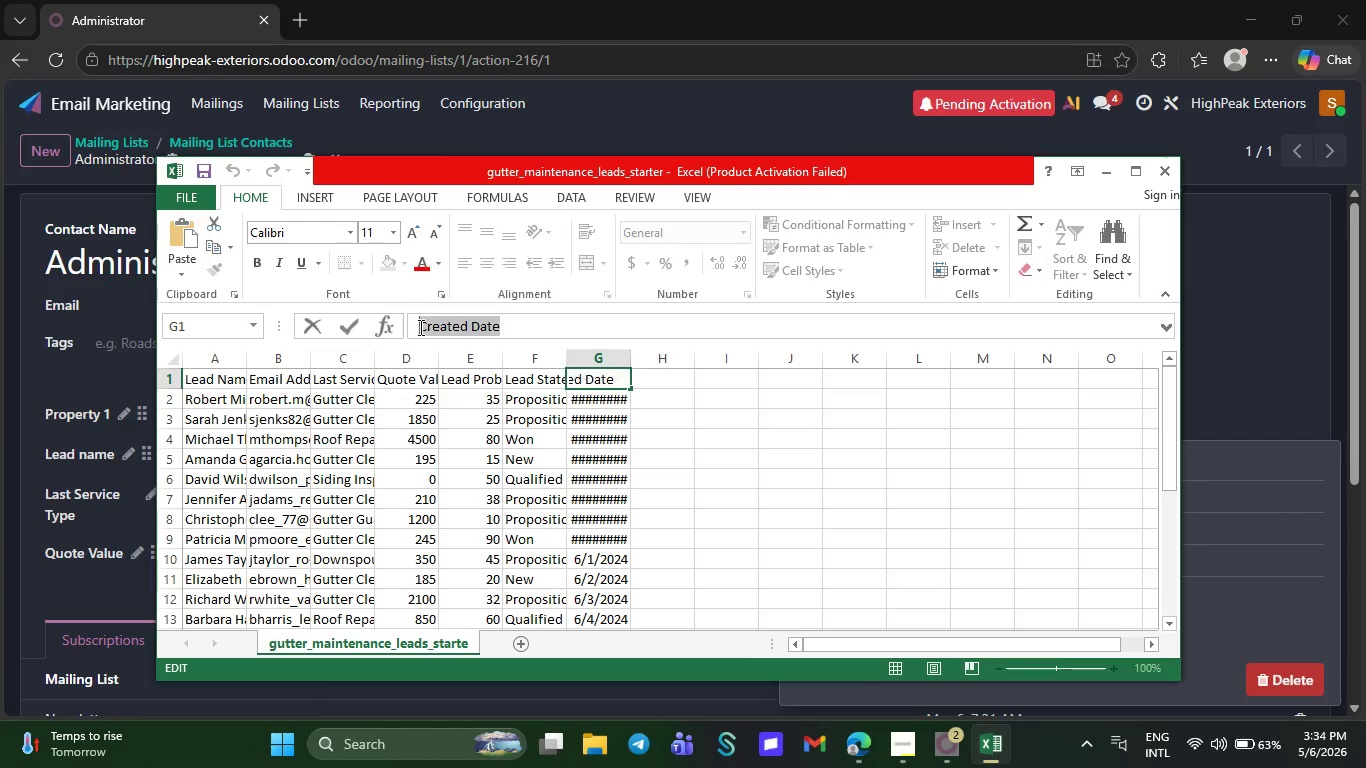 
key(Control+C)
 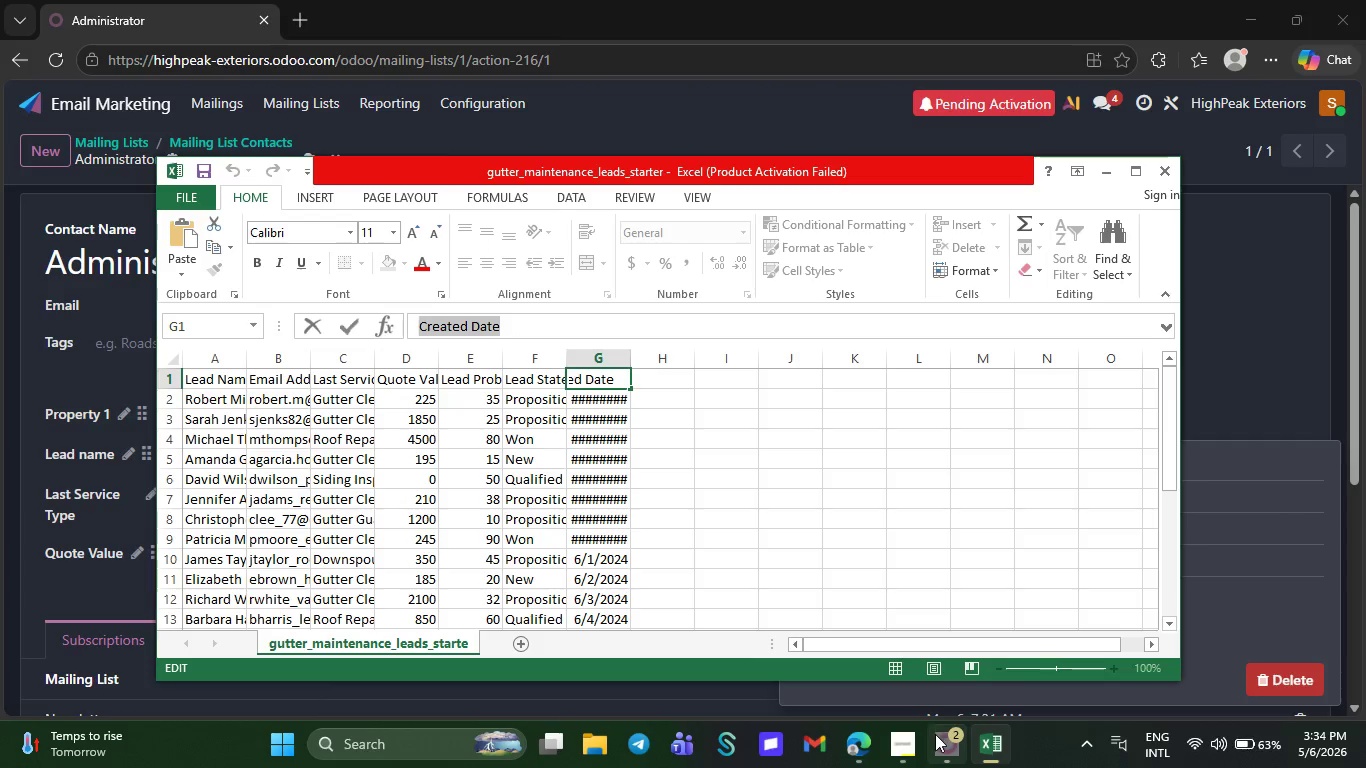 
left_click([937, 736])
 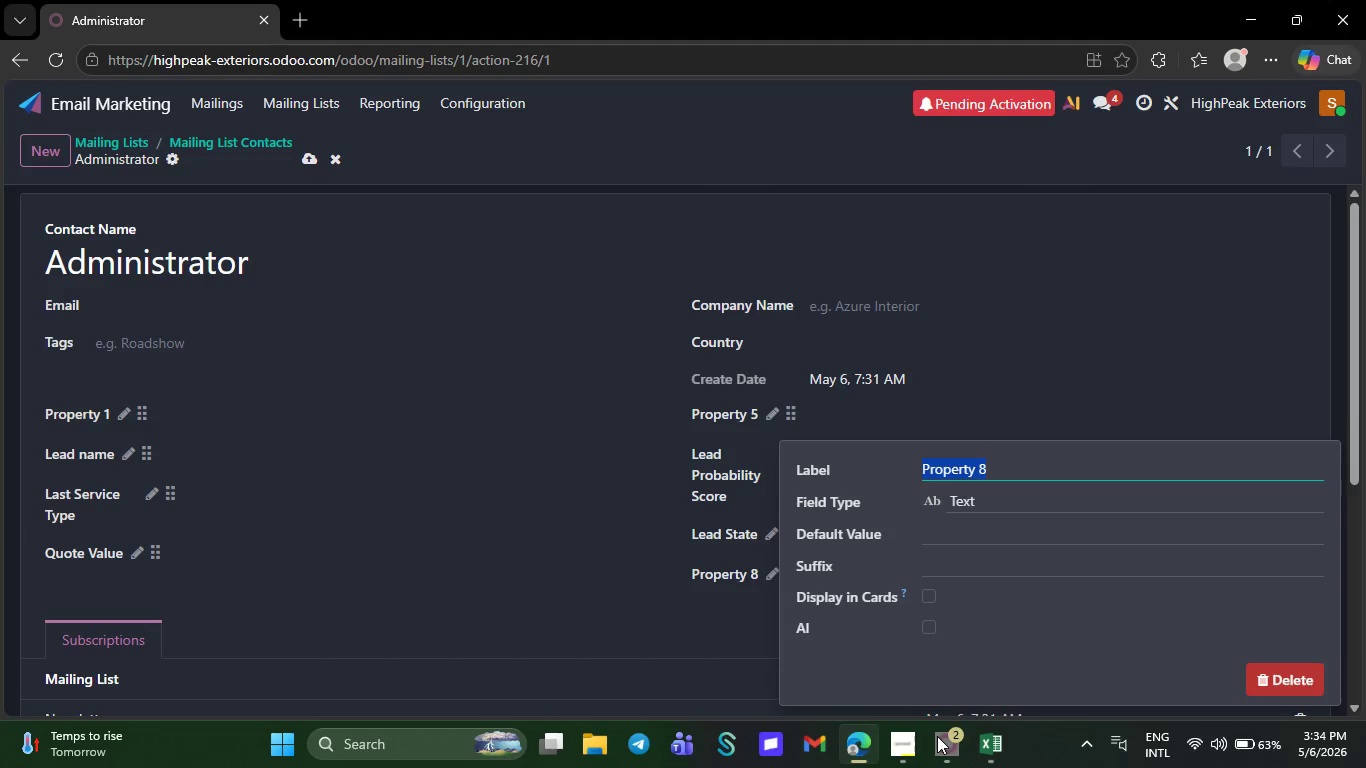 
key(Control+V)
 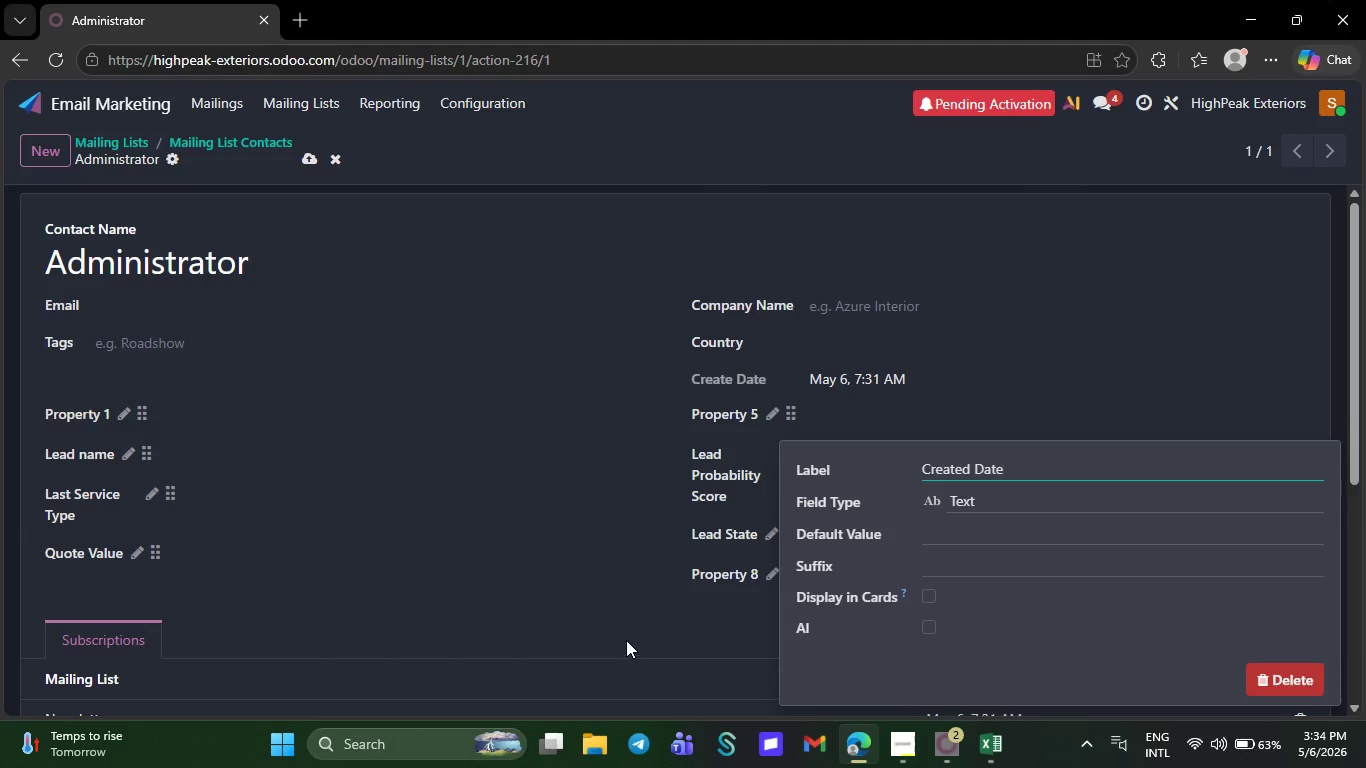 
left_click([627, 639])
 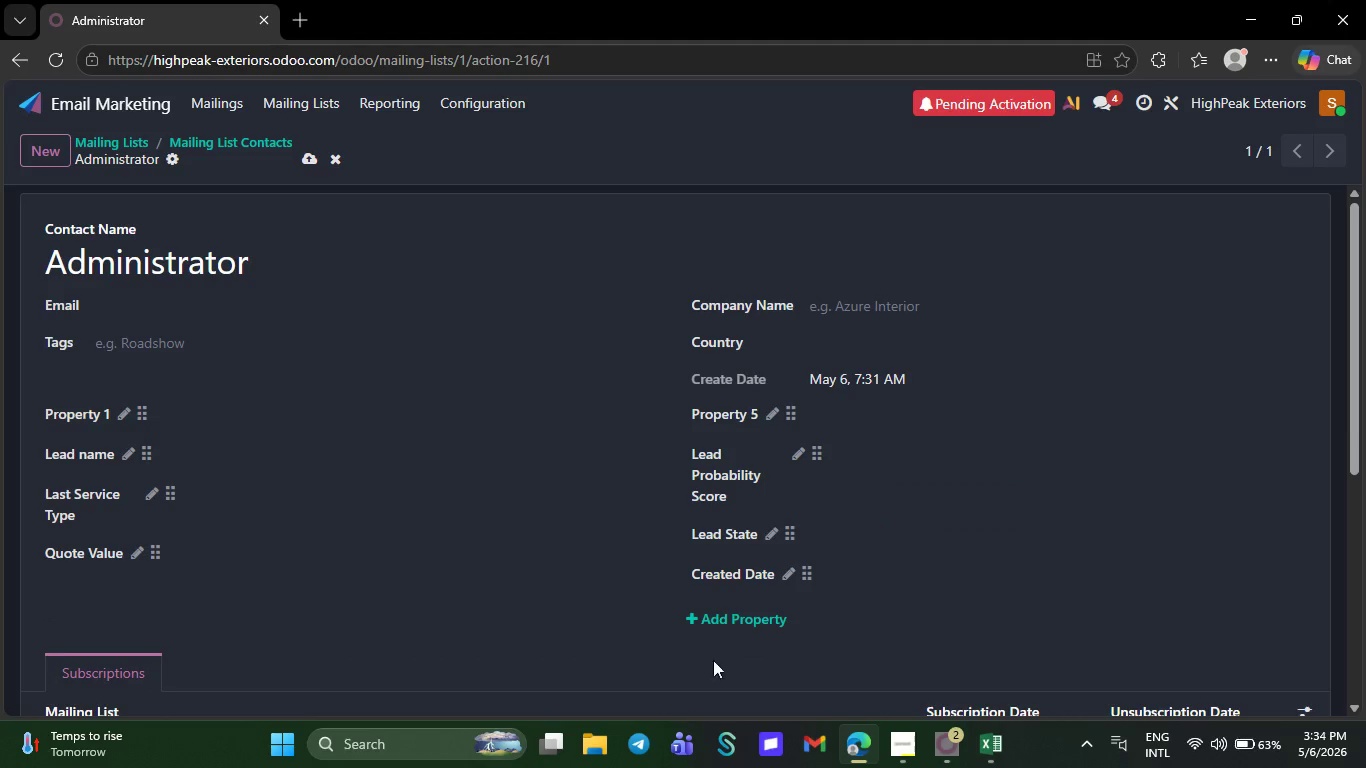 
wait(6.02)
 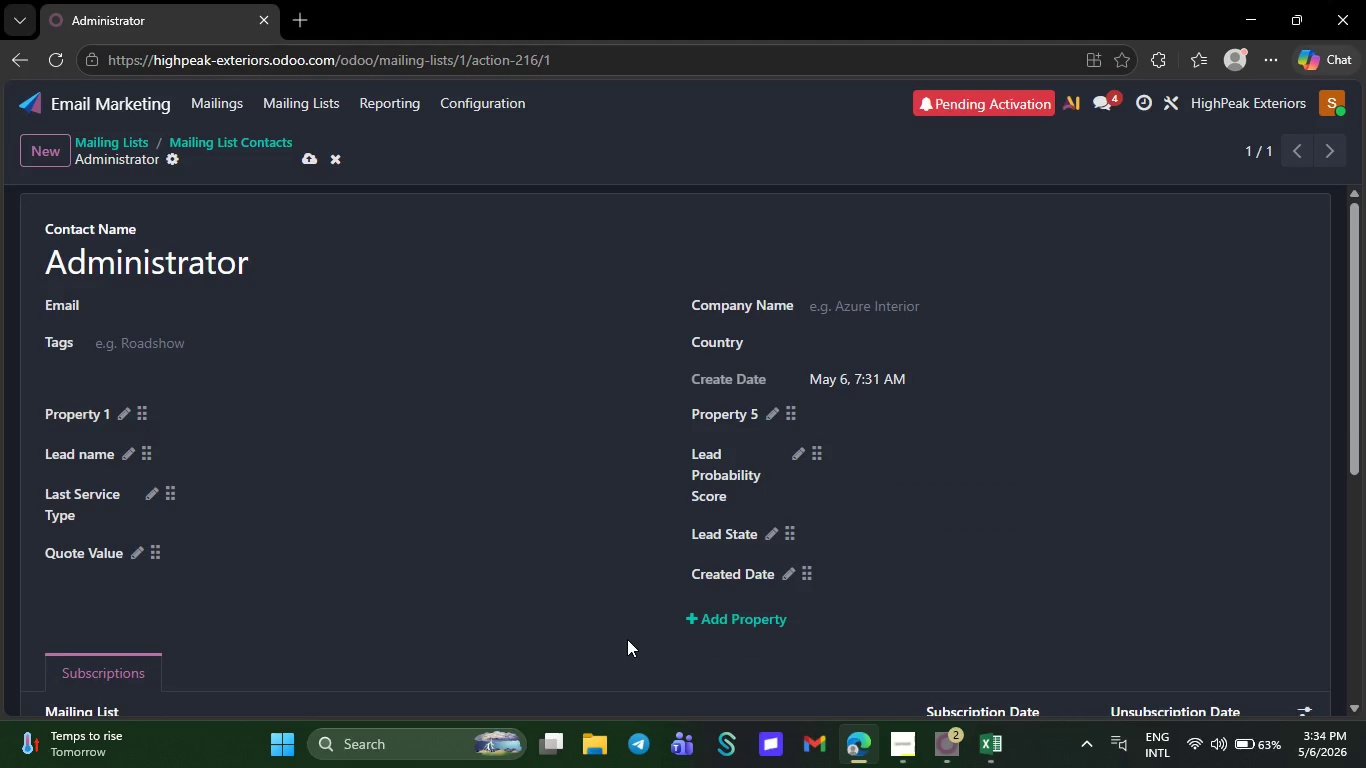 
left_click([869, 749])
 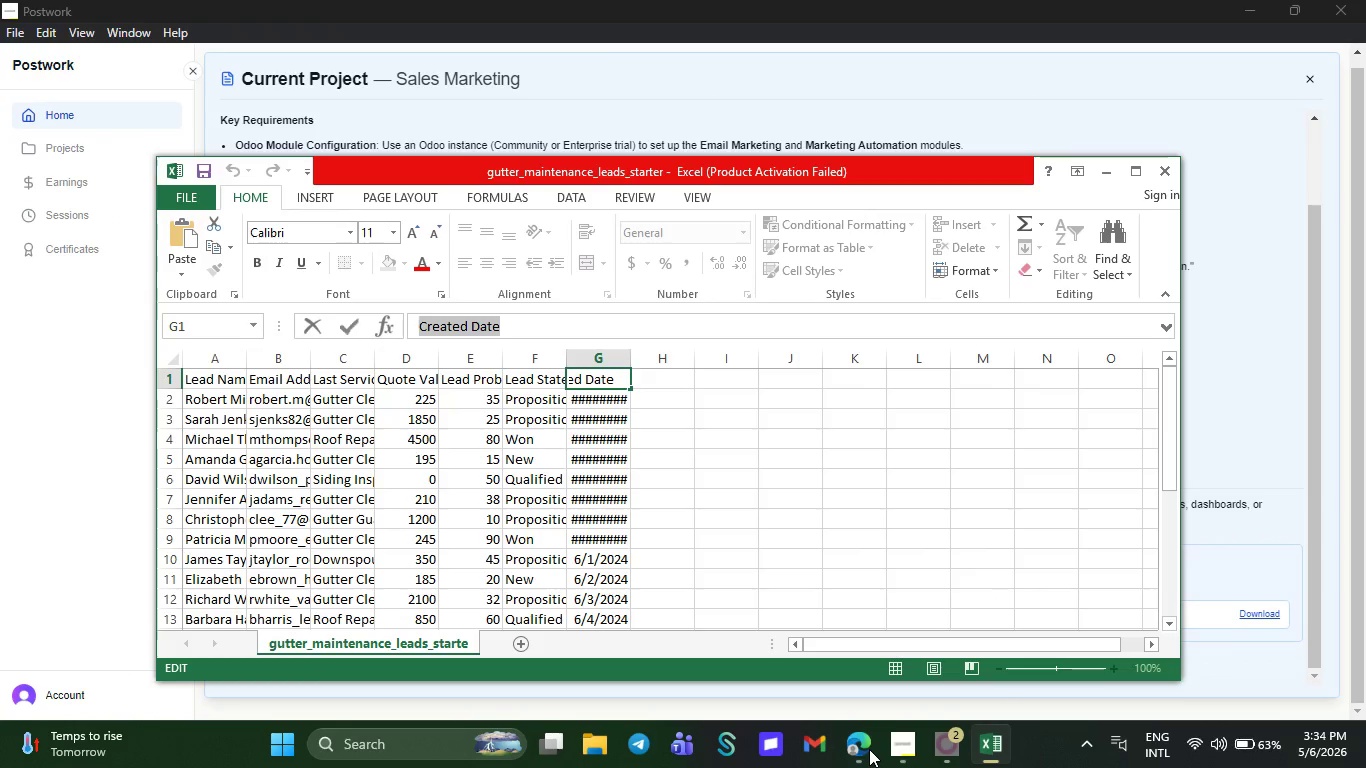 
left_click([869, 749])
 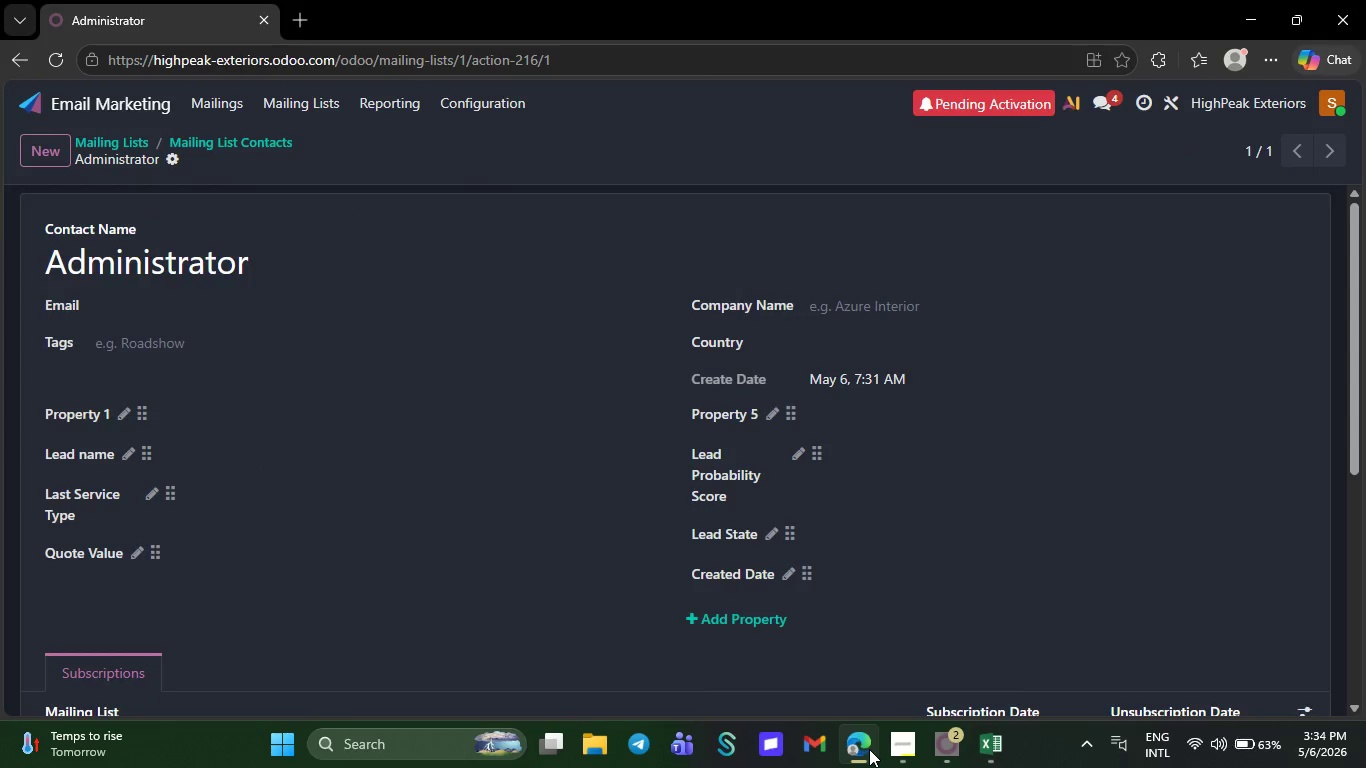 
left_click([869, 749])
 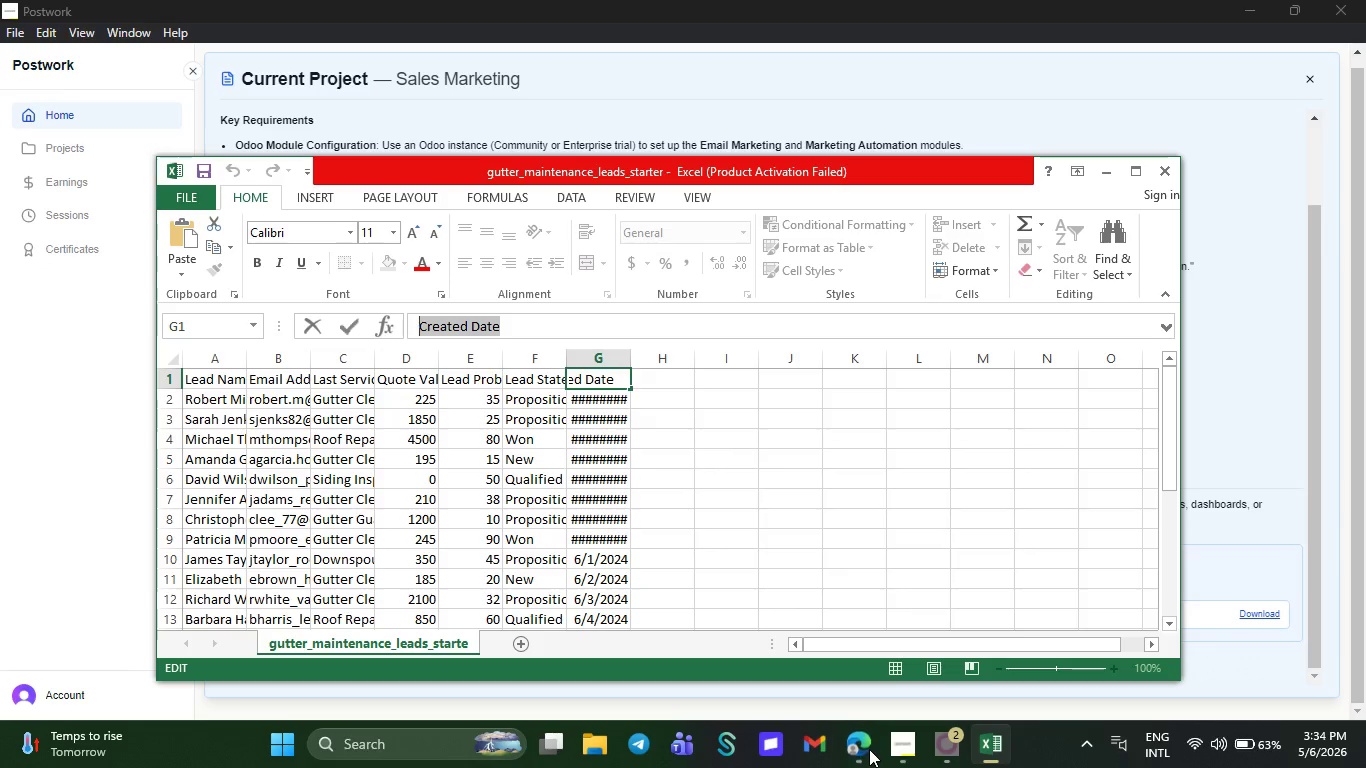 
left_click([869, 749])
 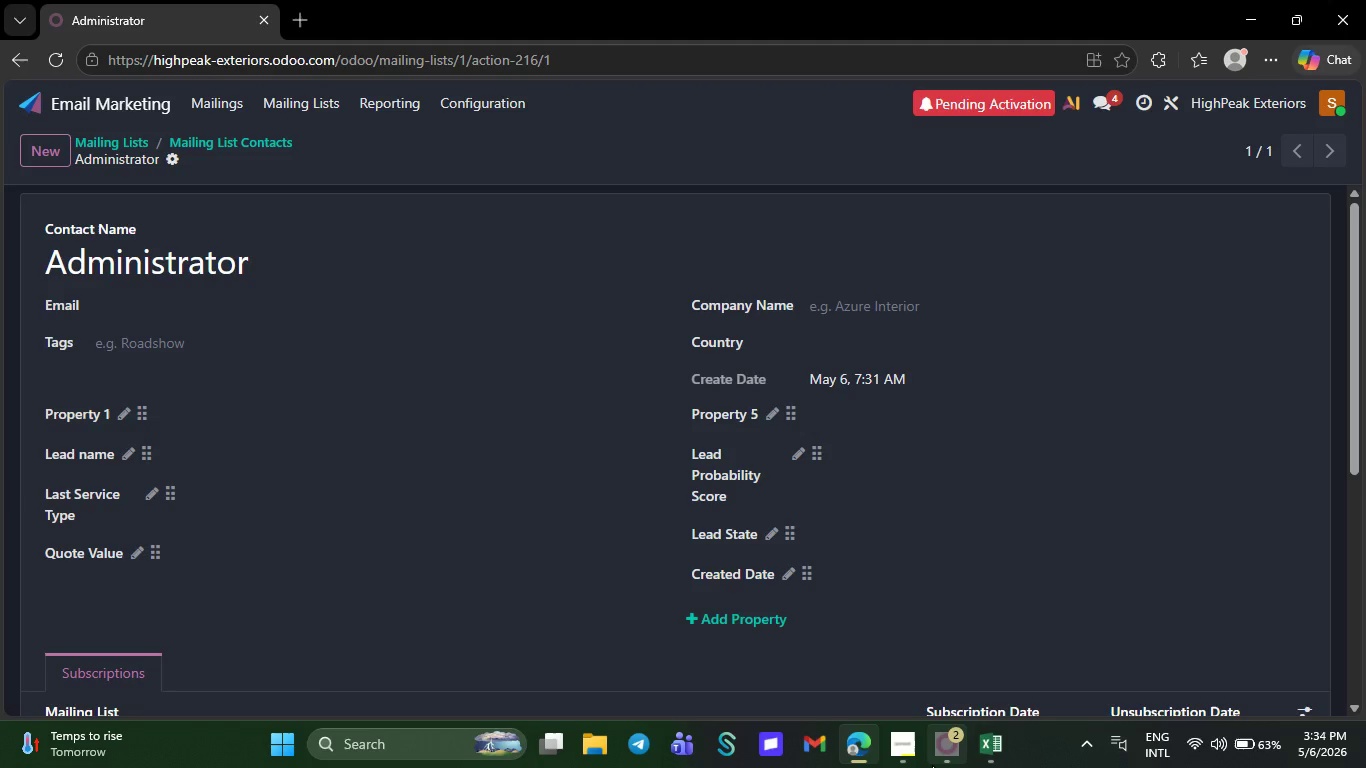 
left_click([932, 765])
 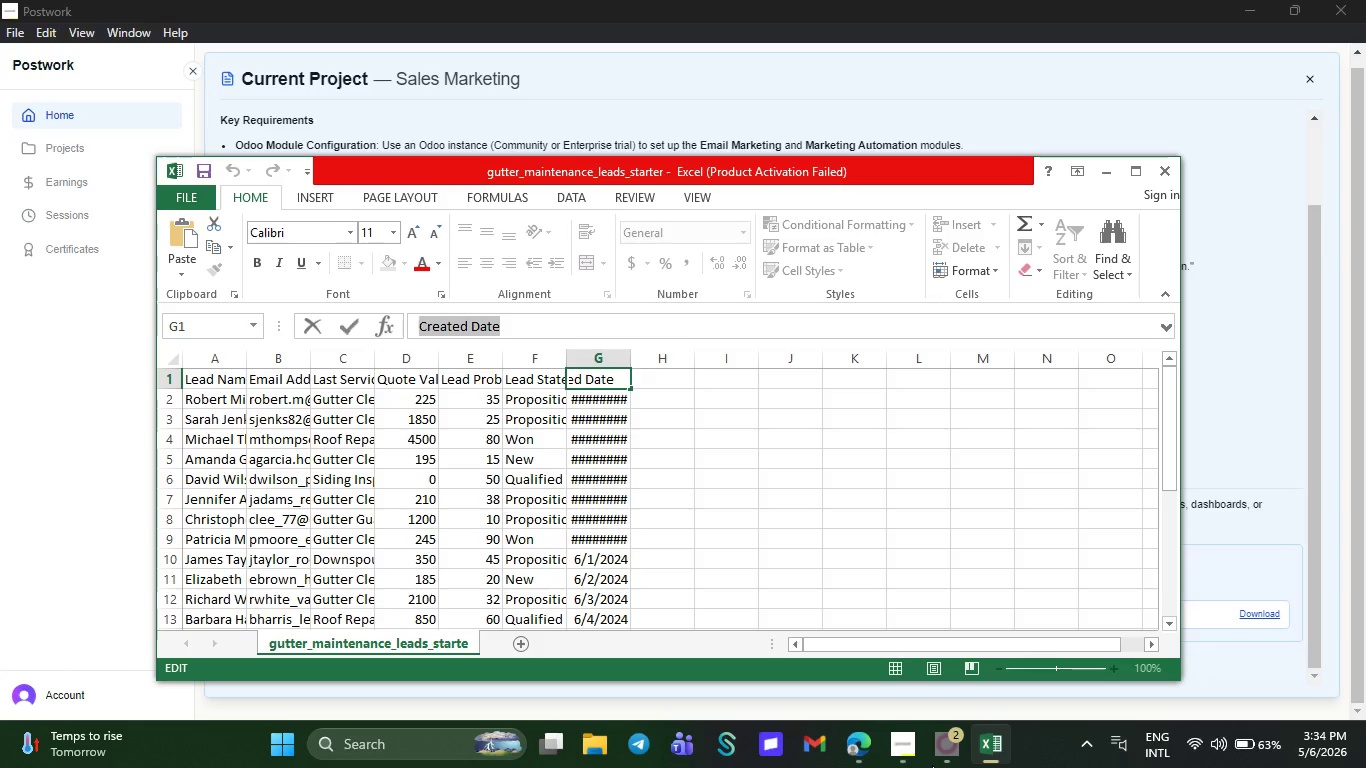 
left_click([932, 765])
 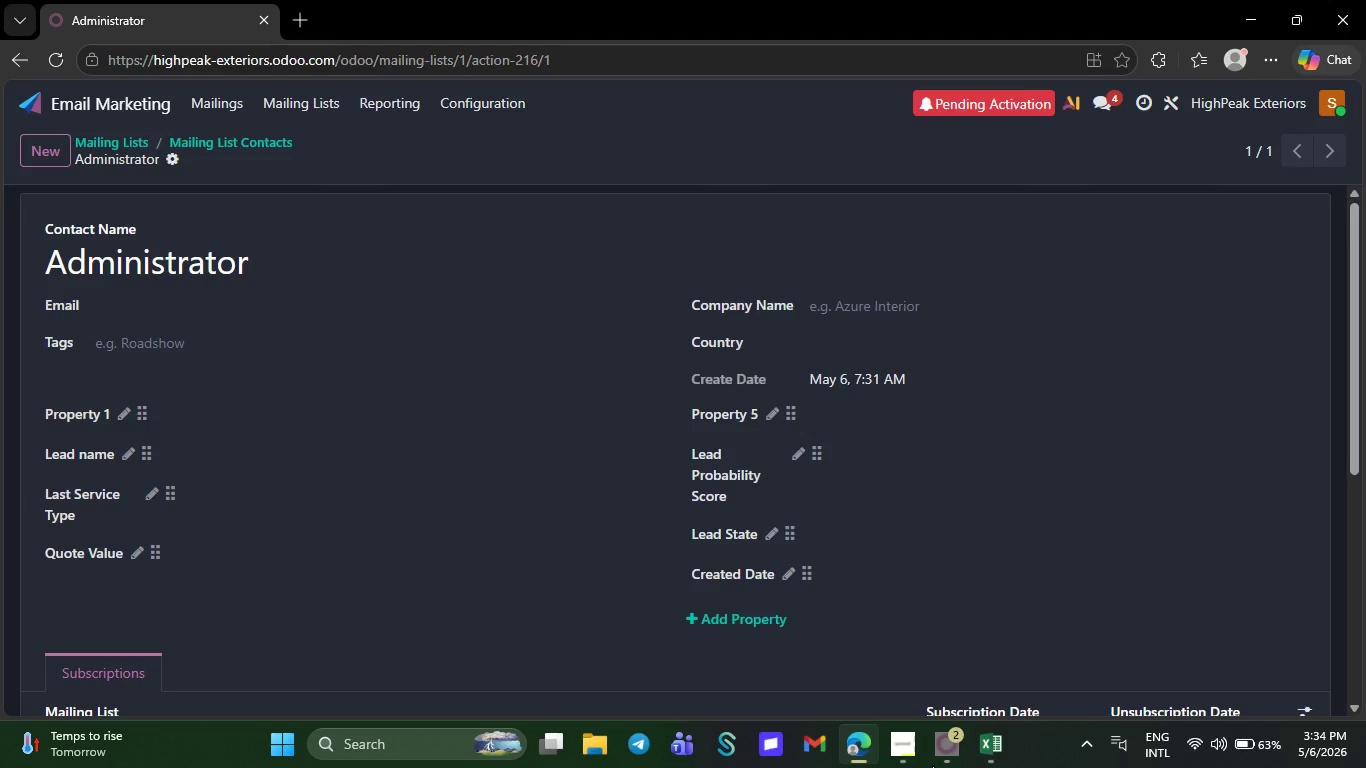 
left_click([932, 765])
 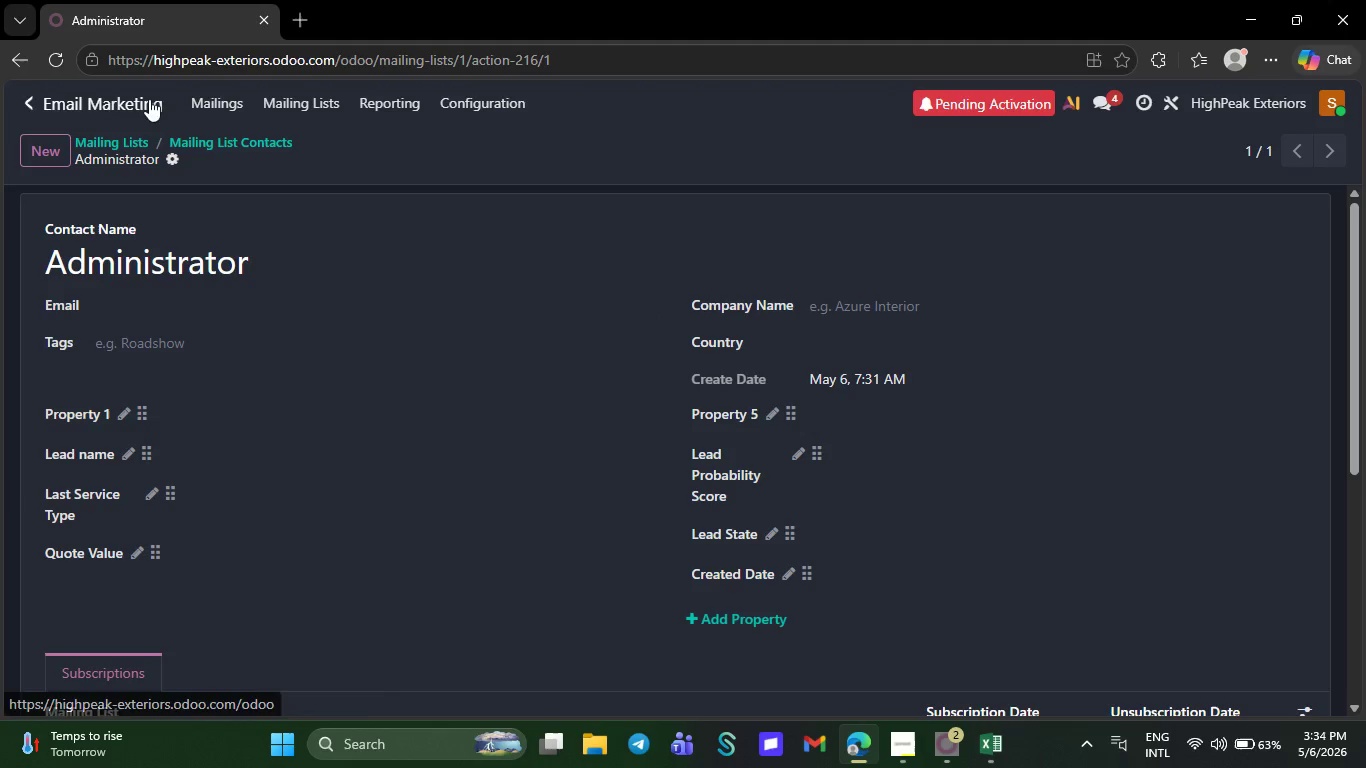 
wait(5.98)
 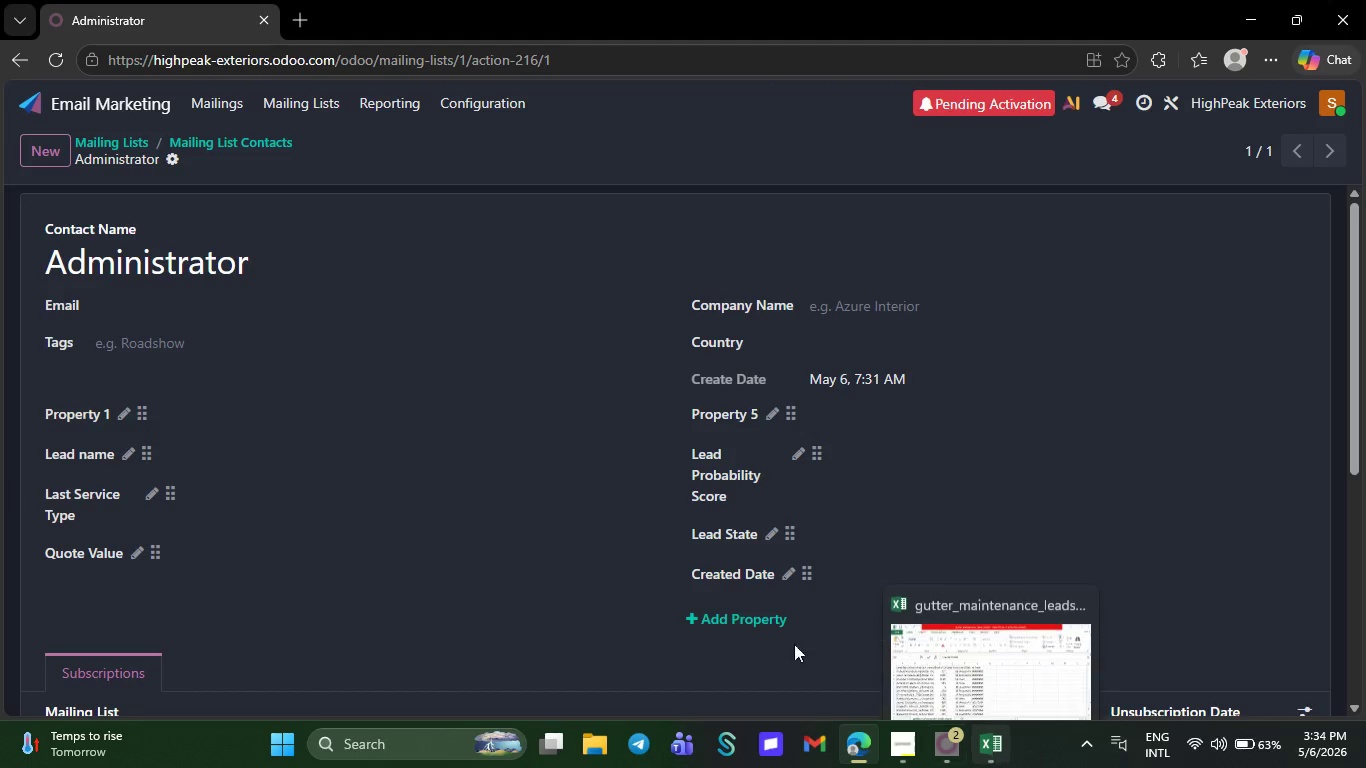 
left_click([299, 96])
 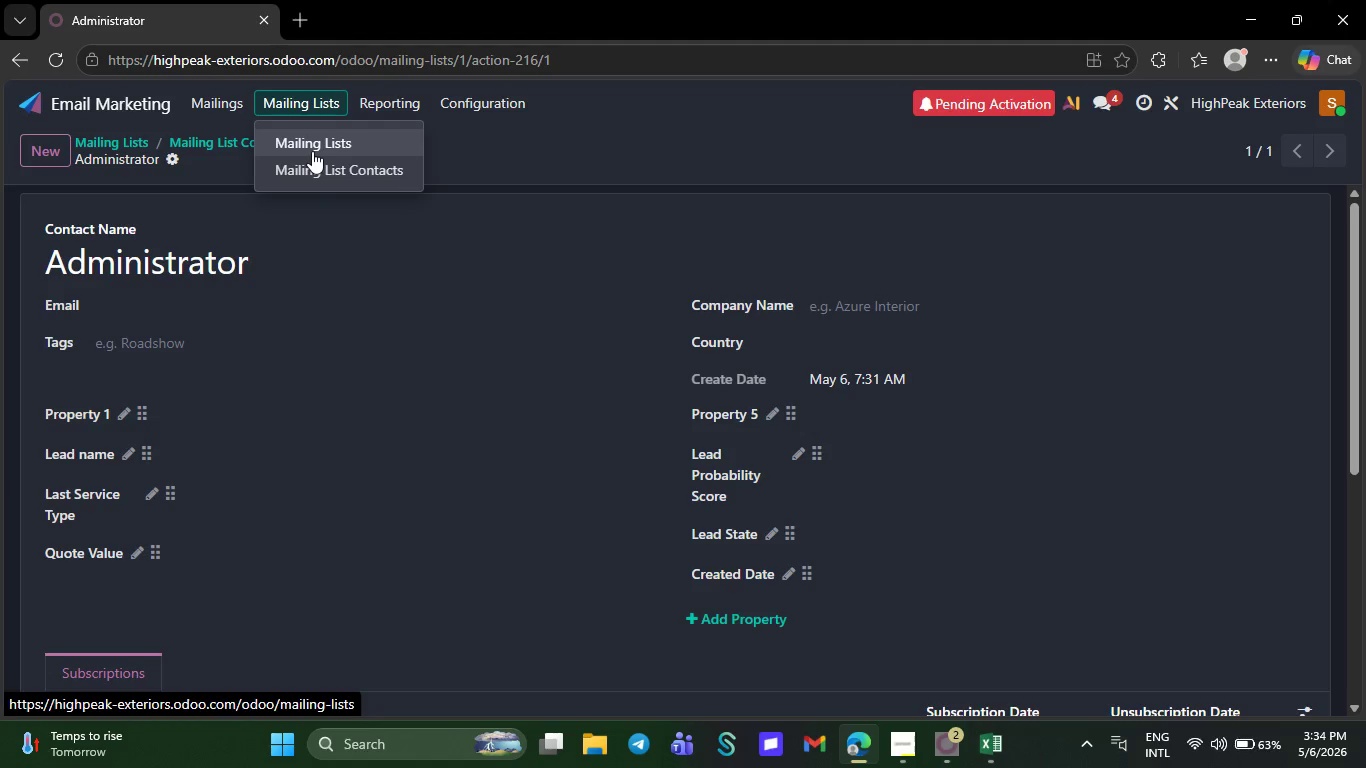 
left_click([312, 151])
 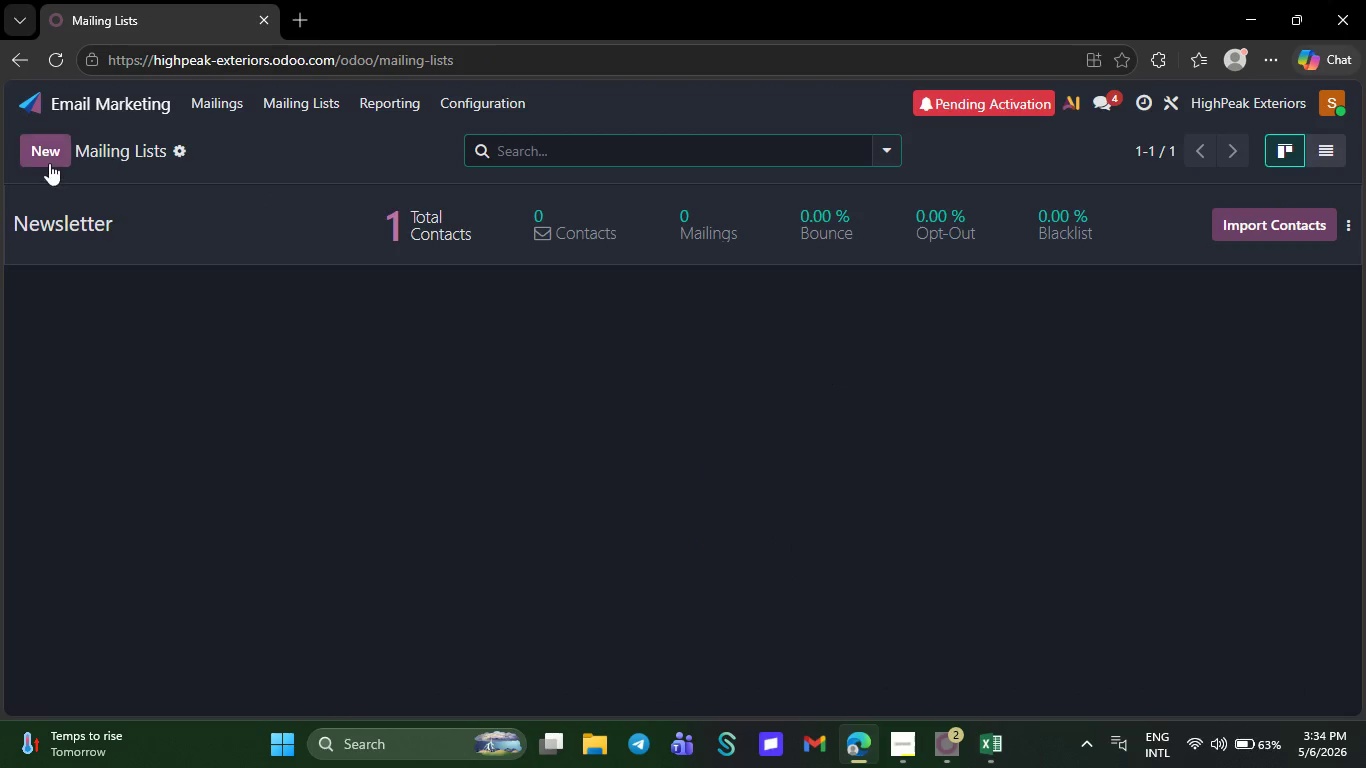 
left_click([52, 150])
 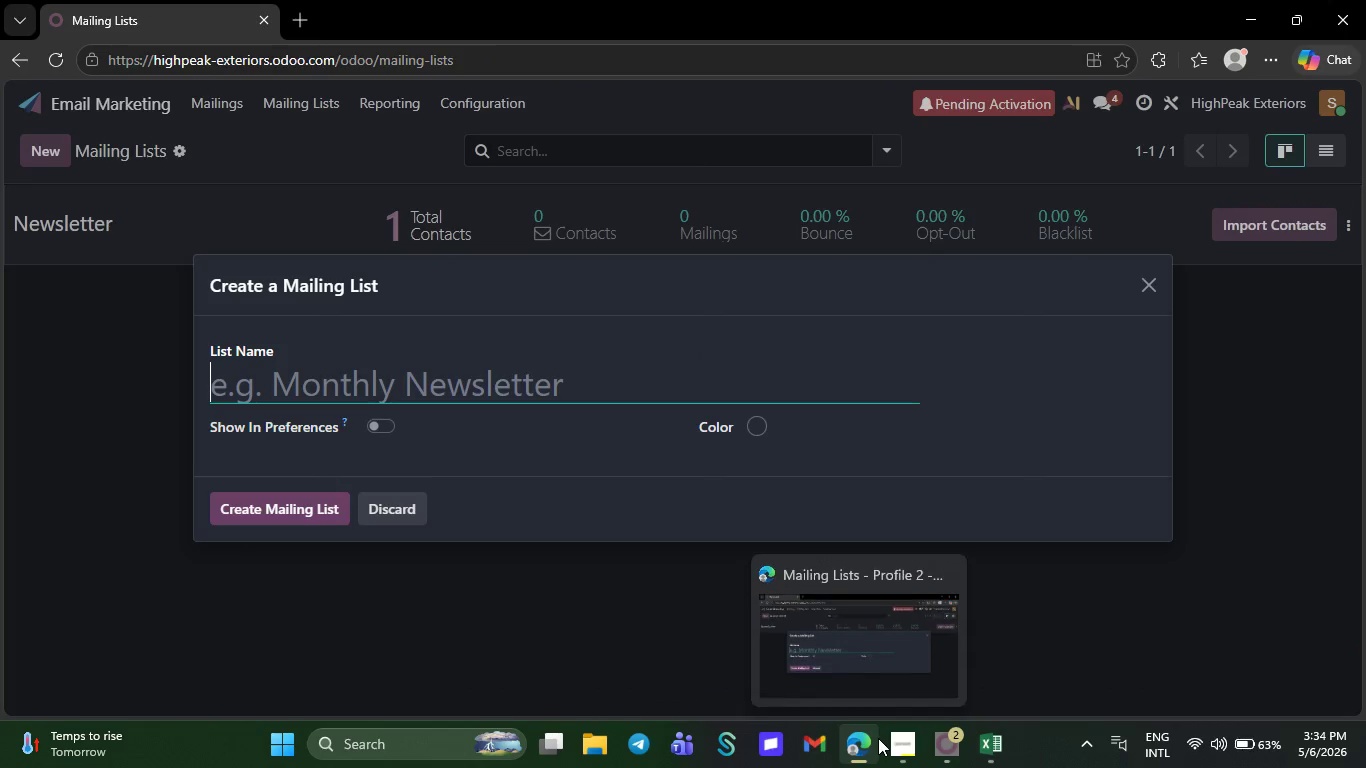 
wait(5.81)
 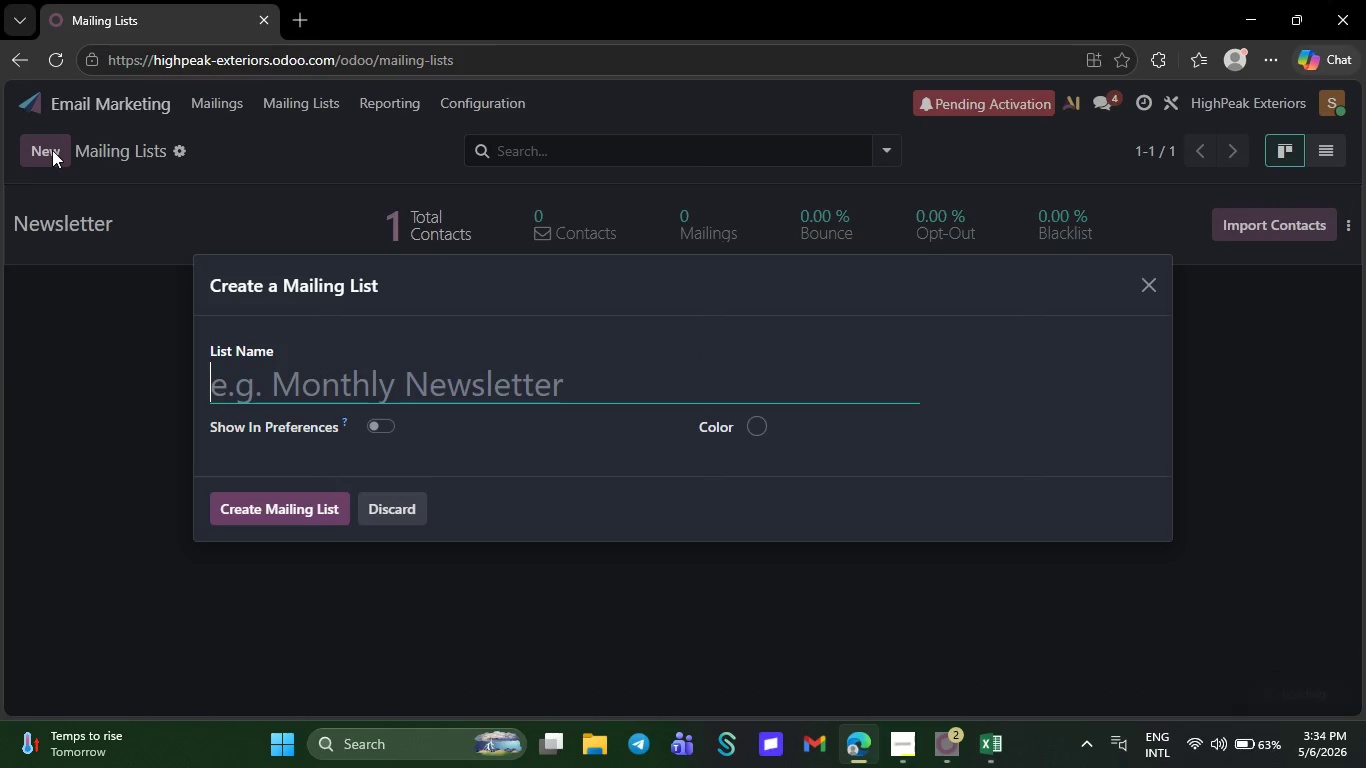 
left_click([897, 753])